 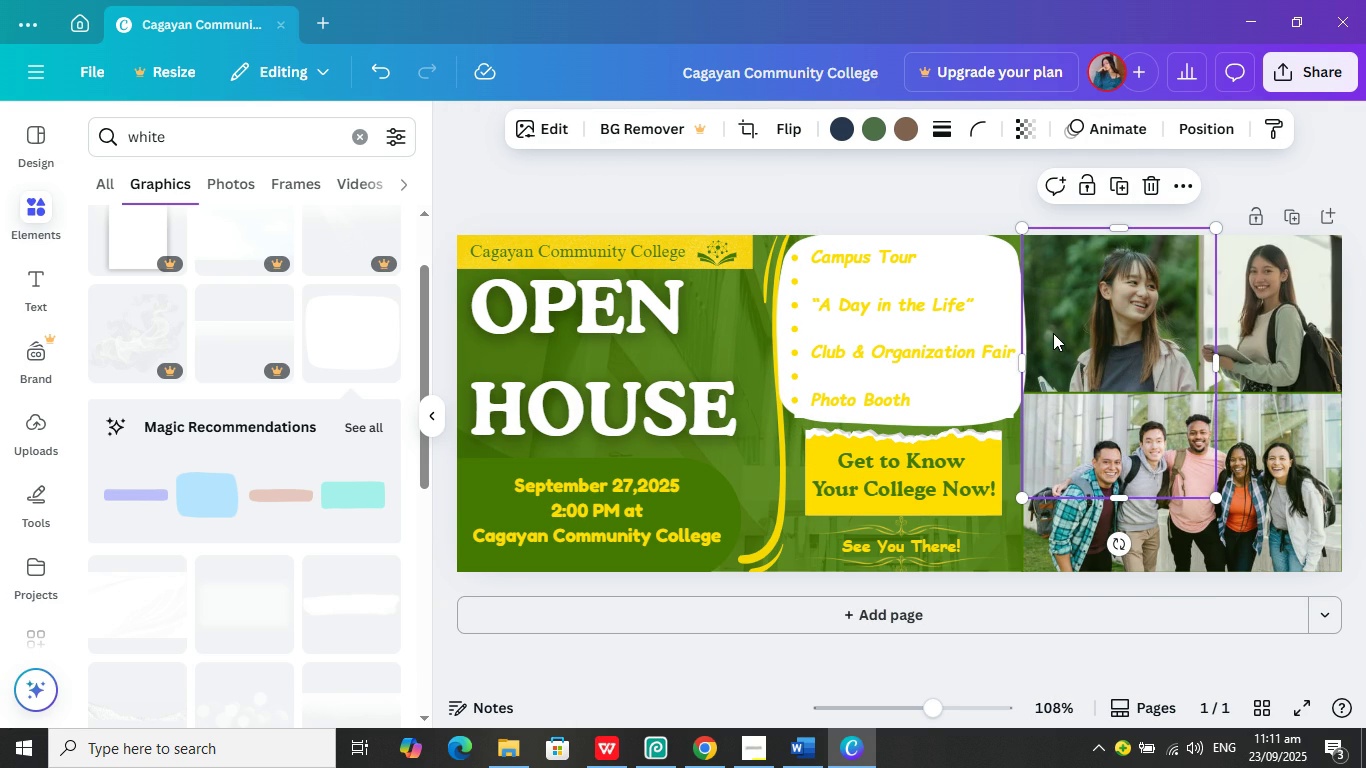 
right_click([1068, 284])
 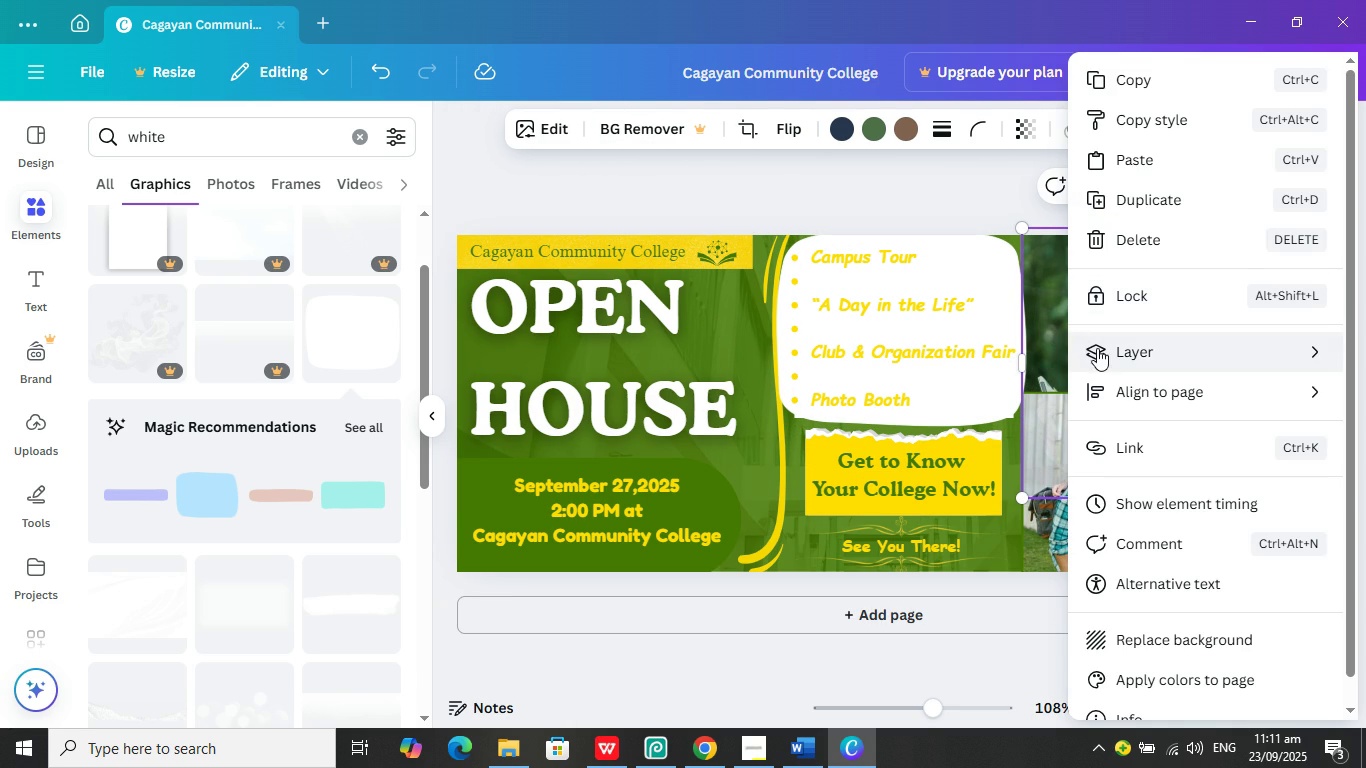 
left_click([1097, 348])
 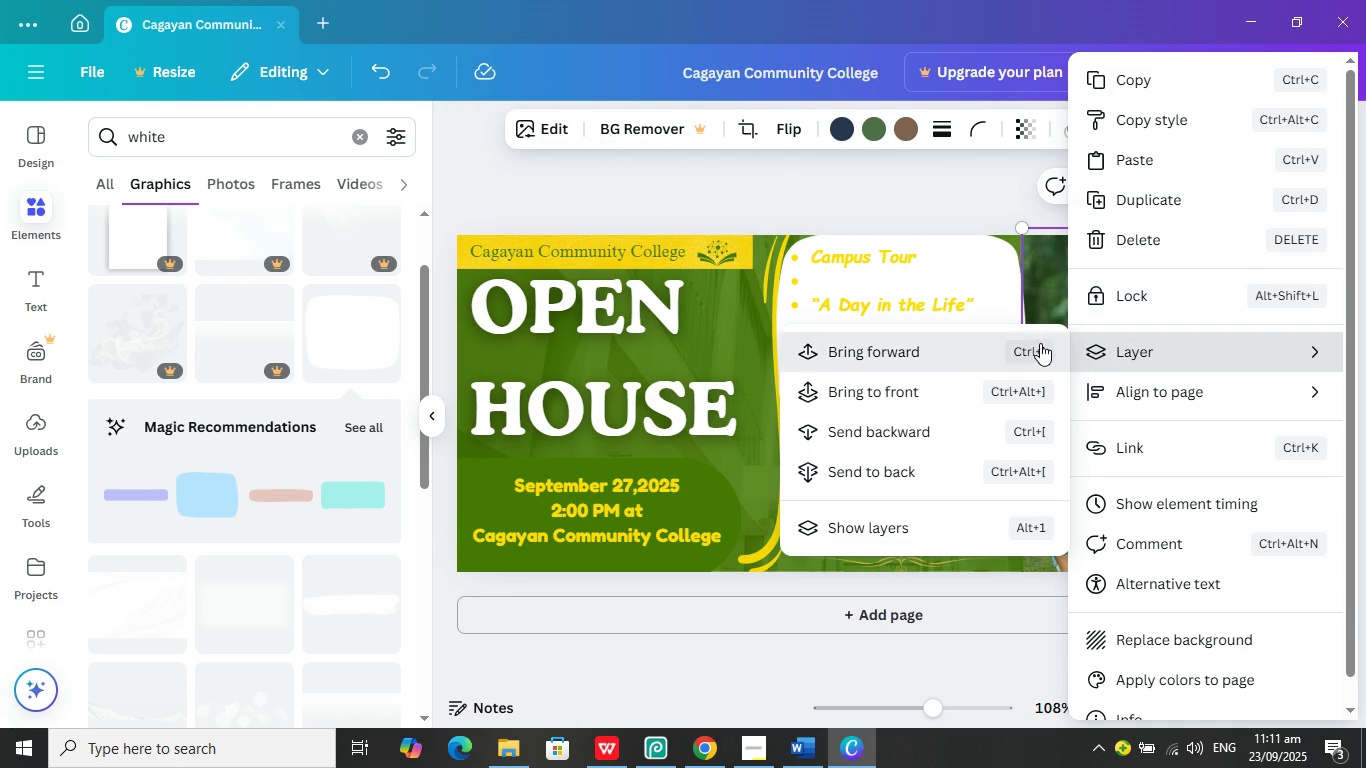 
left_click([1040, 343])
 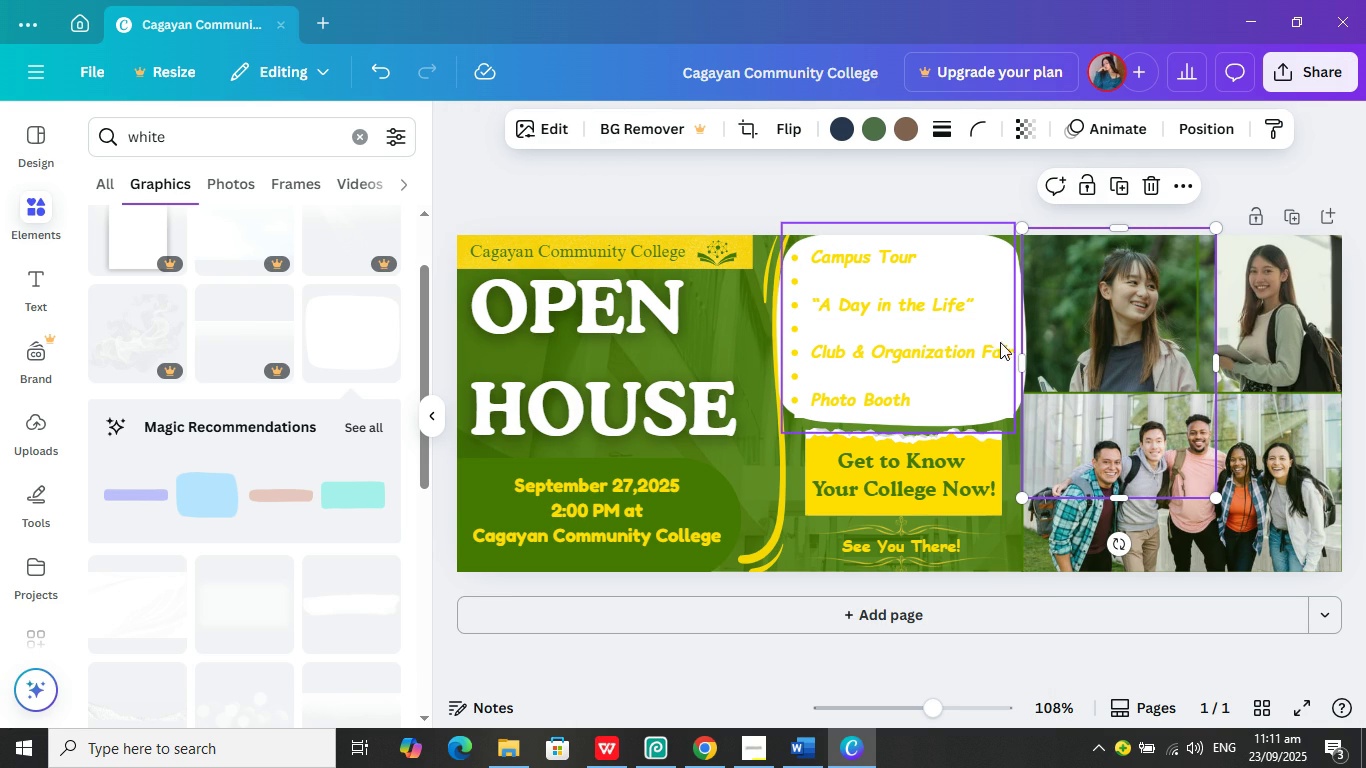 
left_click([1002, 314])
 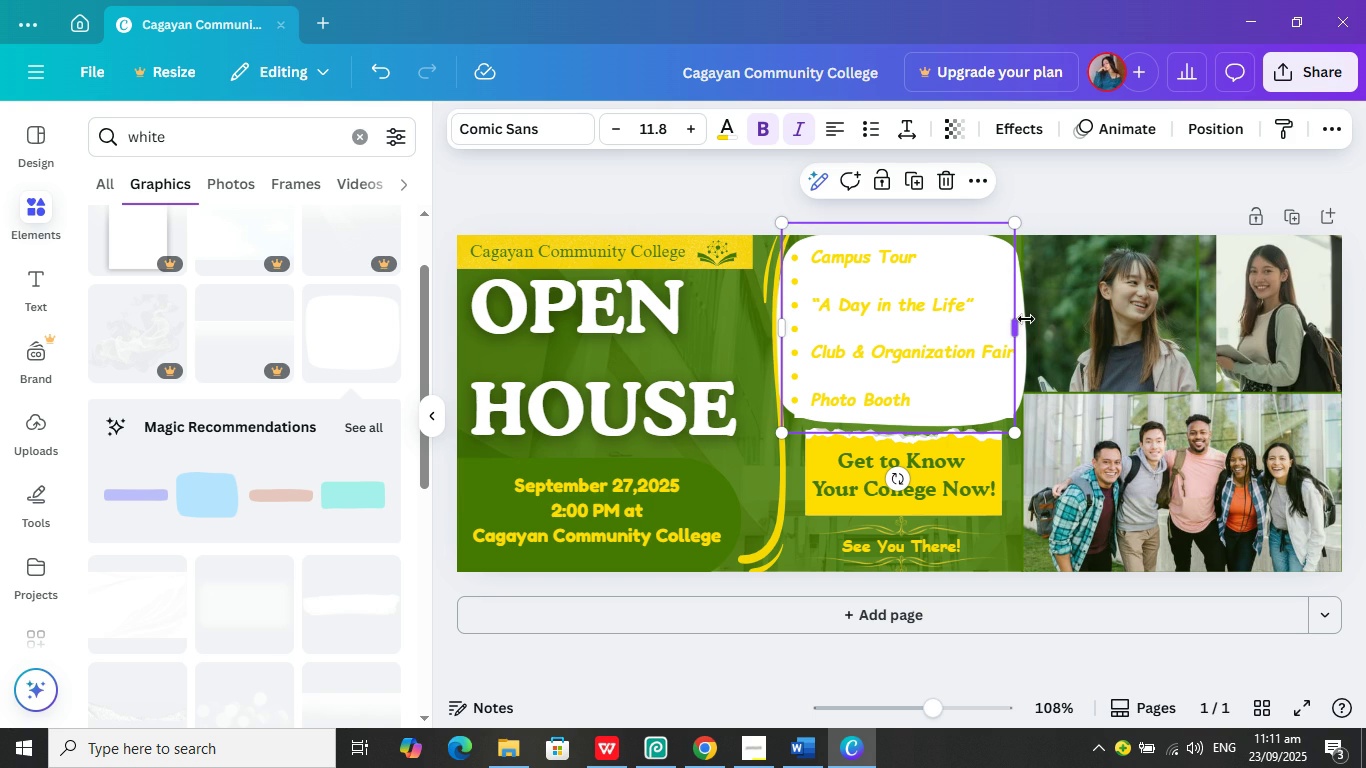 
left_click([1026, 319])
 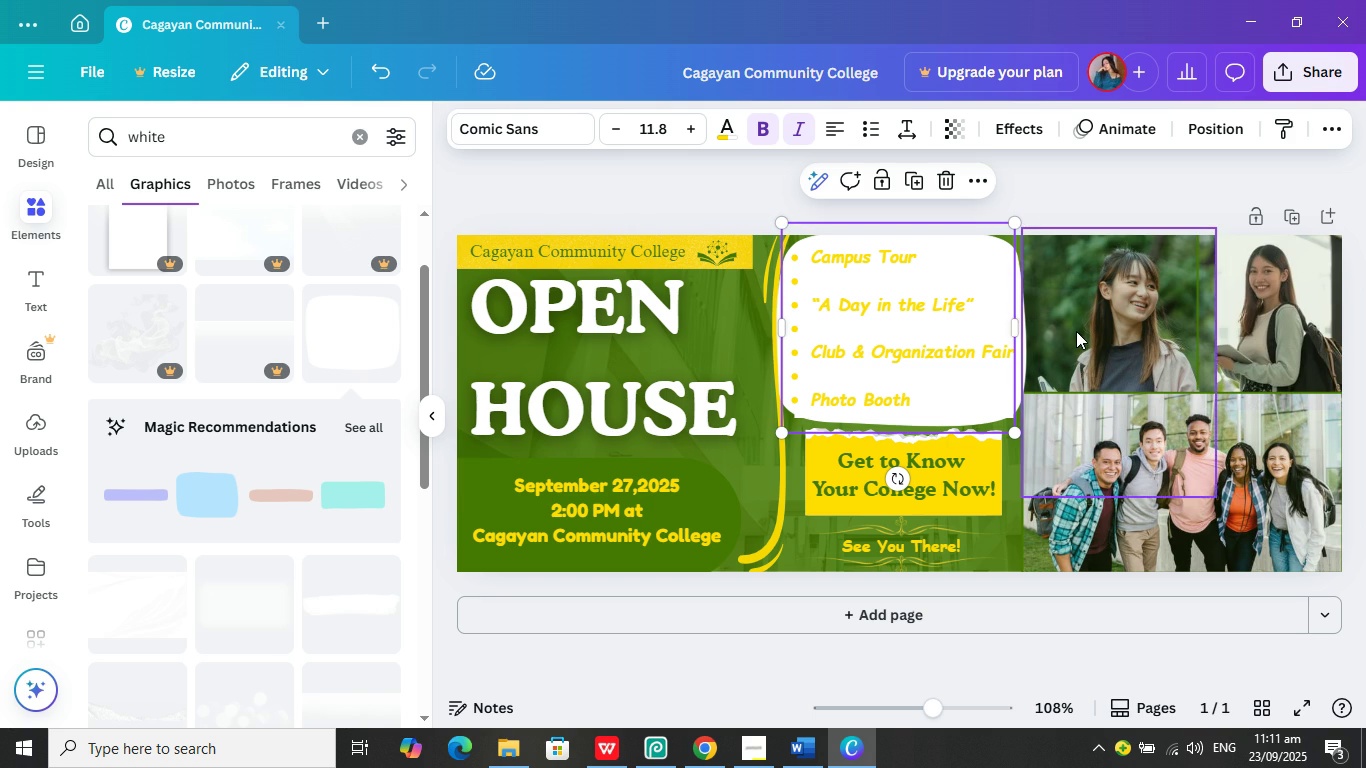 
left_click([1076, 331])
 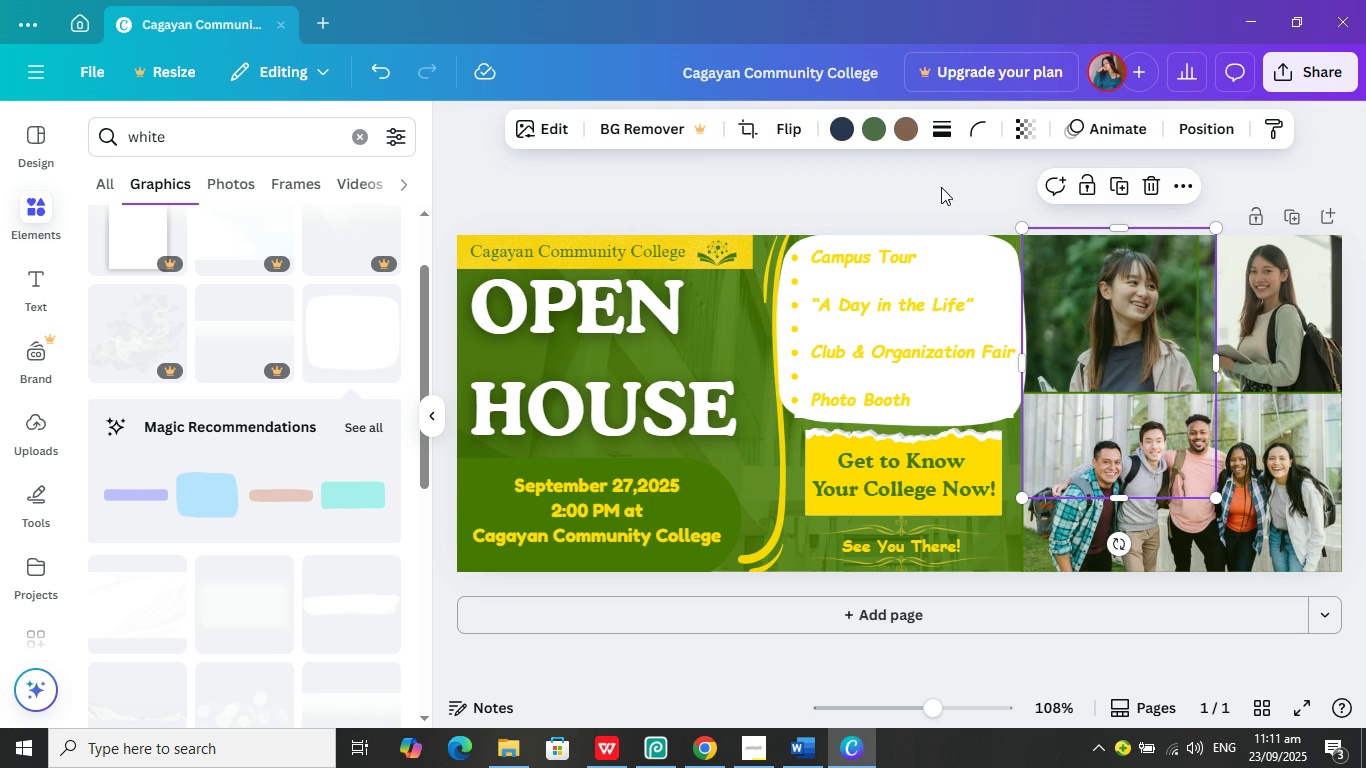 
left_click([925, 180])
 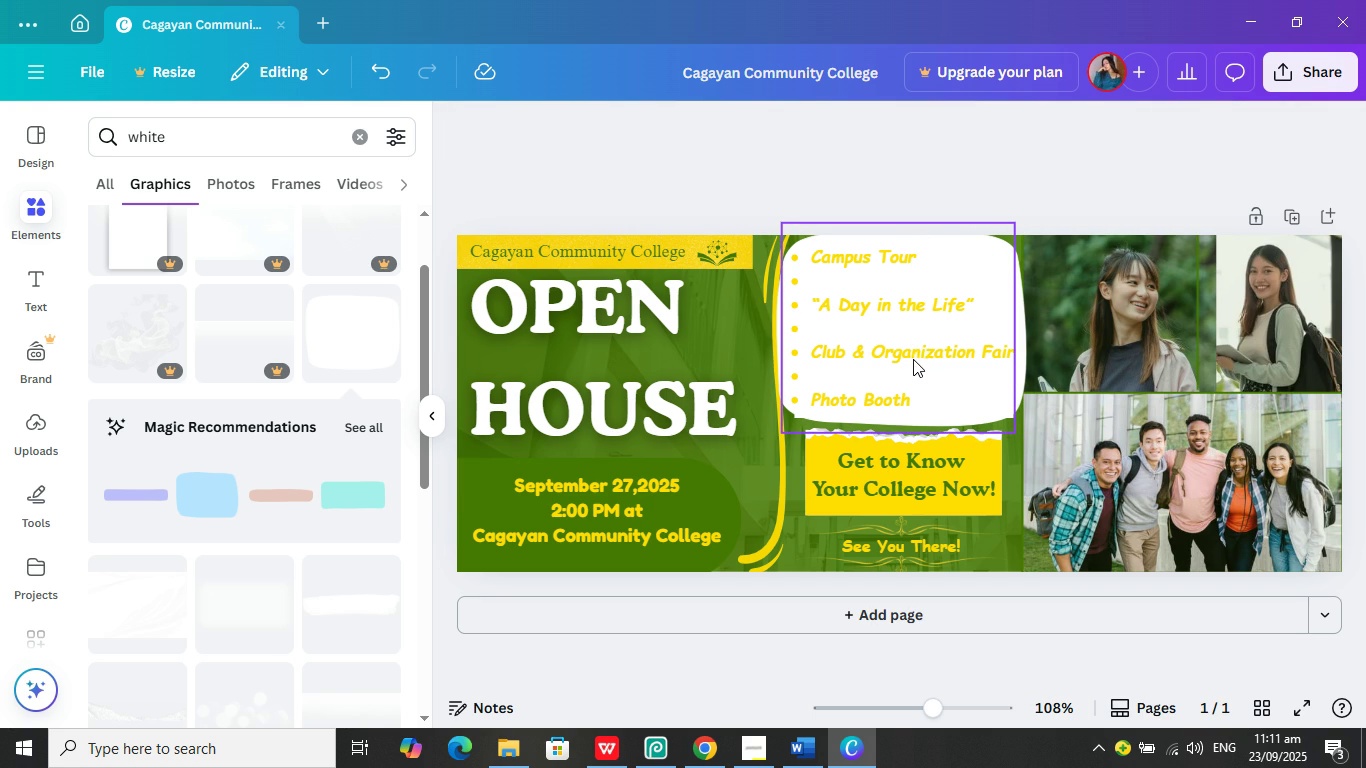 
left_click([900, 278])
 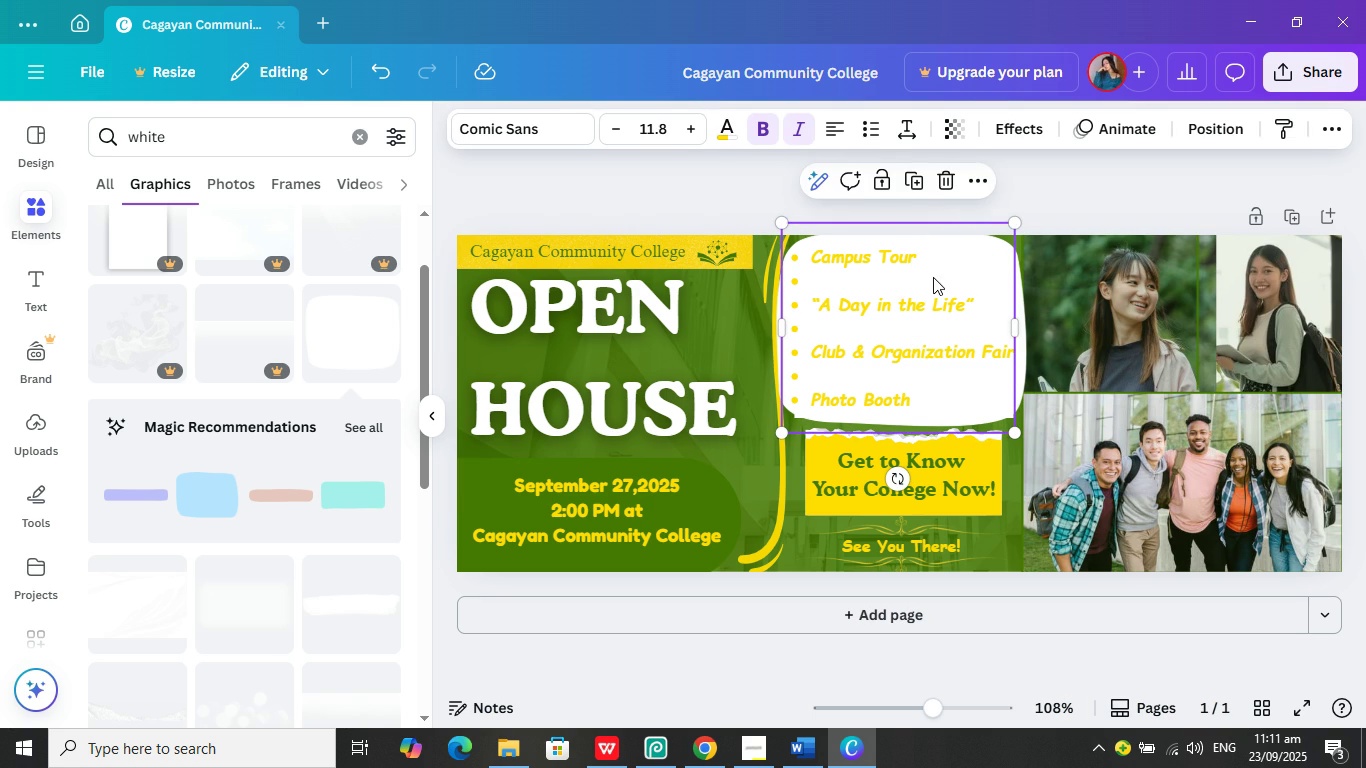 
left_click([933, 277])